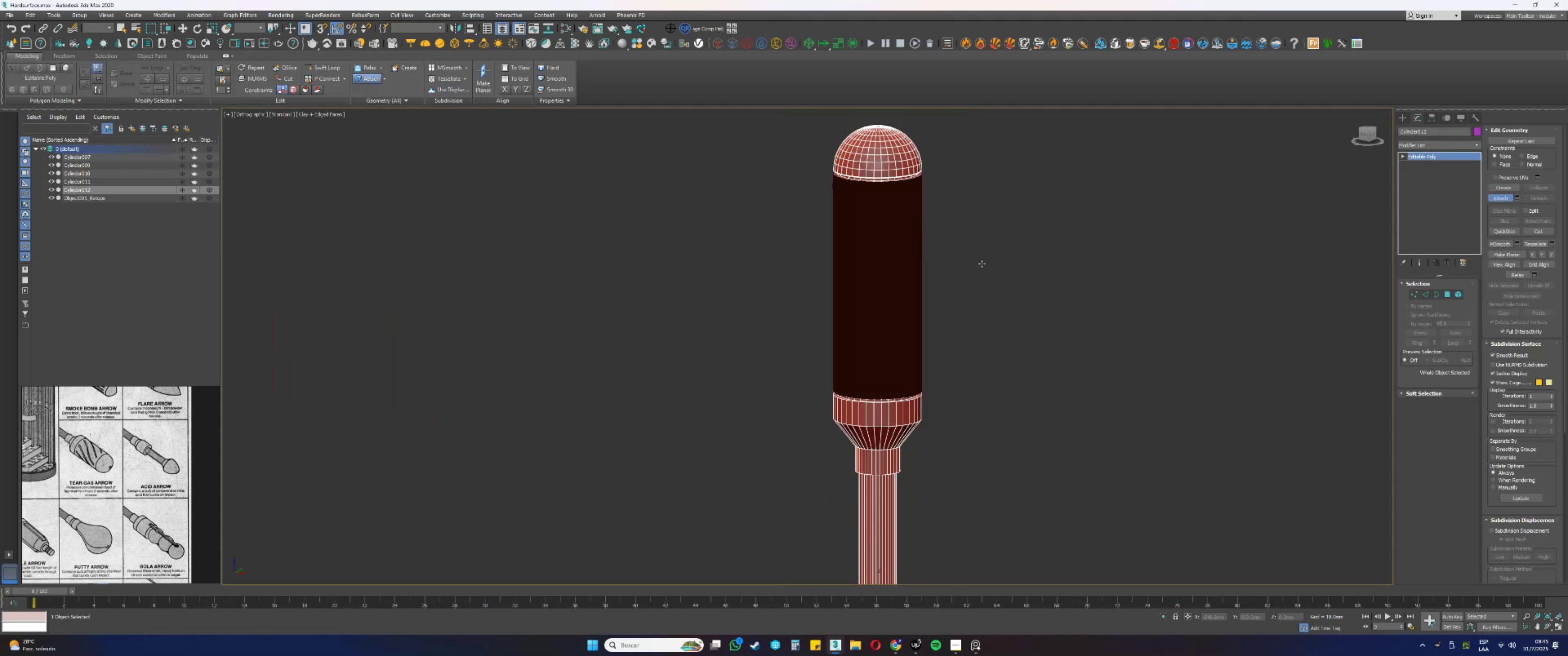 
scroll: coordinate [980, 267], scroll_direction: down, amount: 2.0
 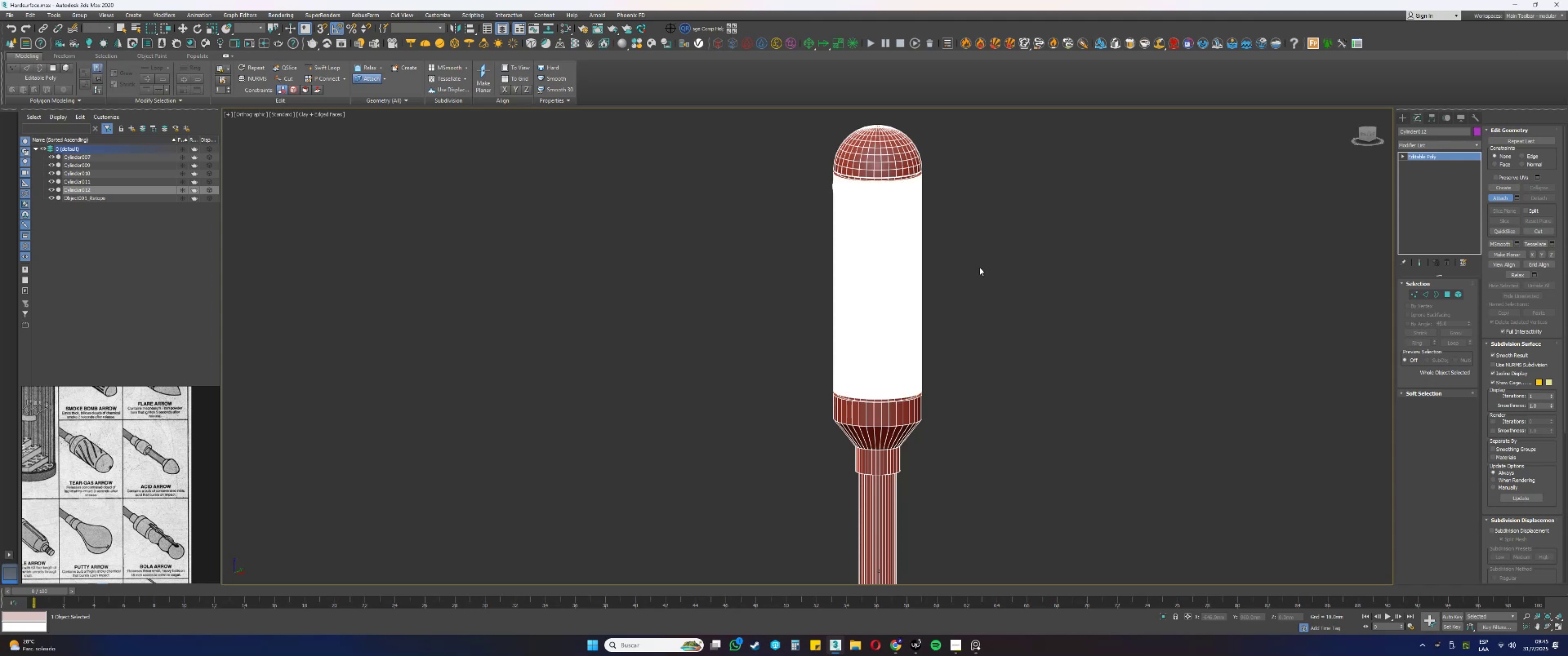 
wait(5.62)
 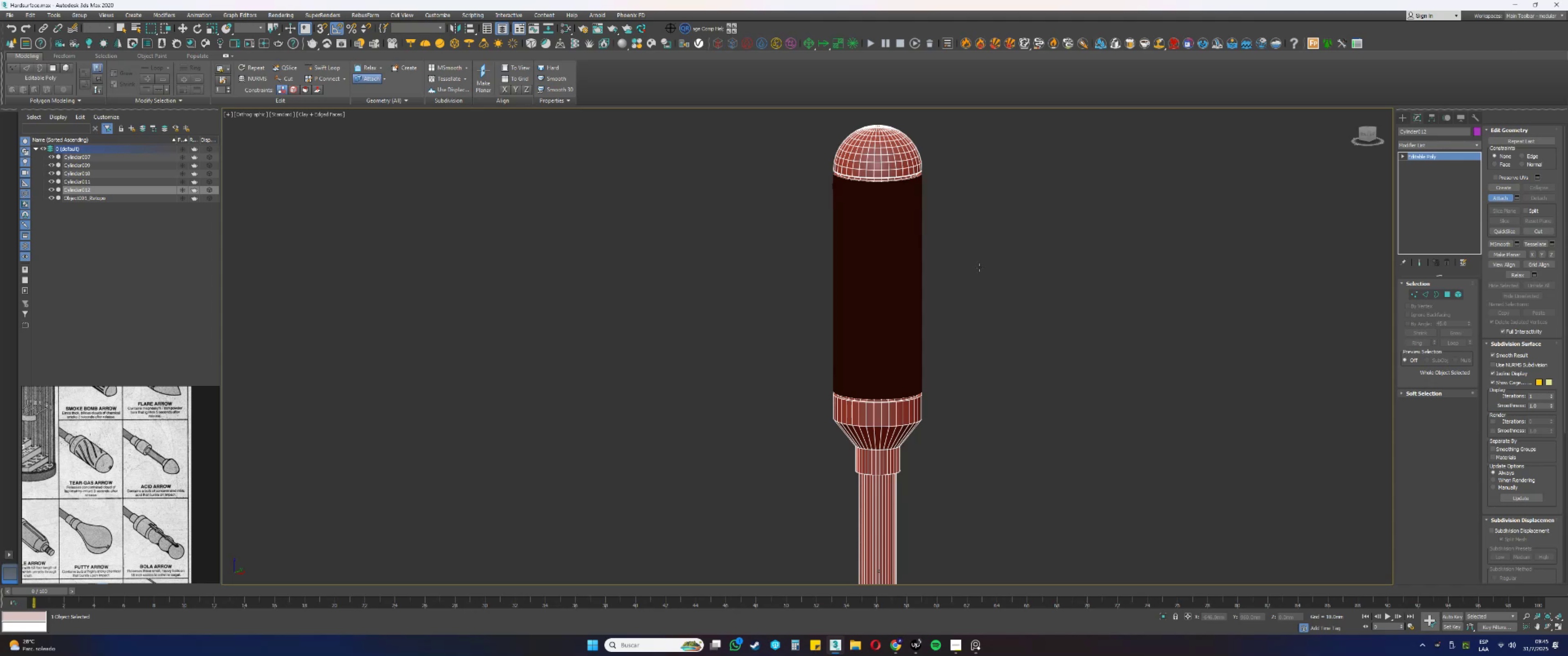 
right_click([980, 267])
 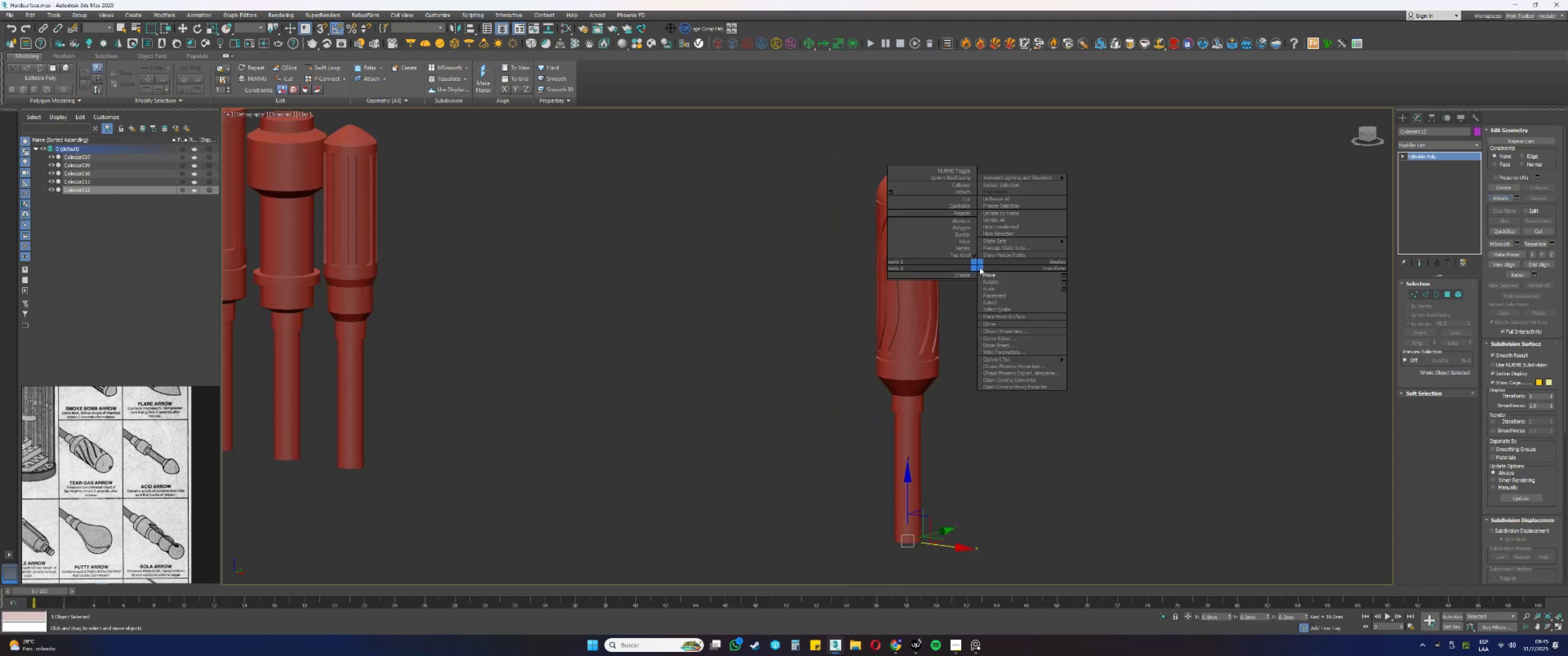 
key(Escape)
 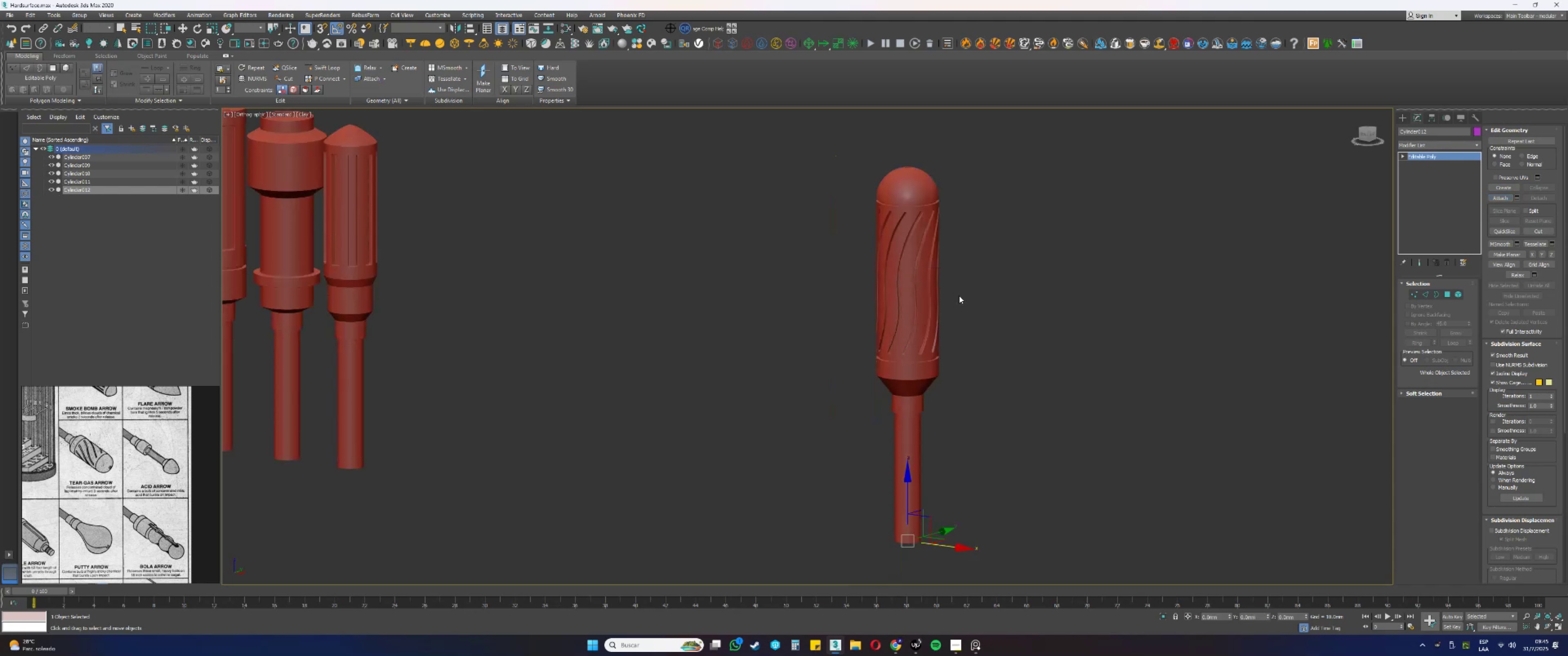 
scroll: coordinate [957, 309], scroll_direction: down, amount: 2.0
 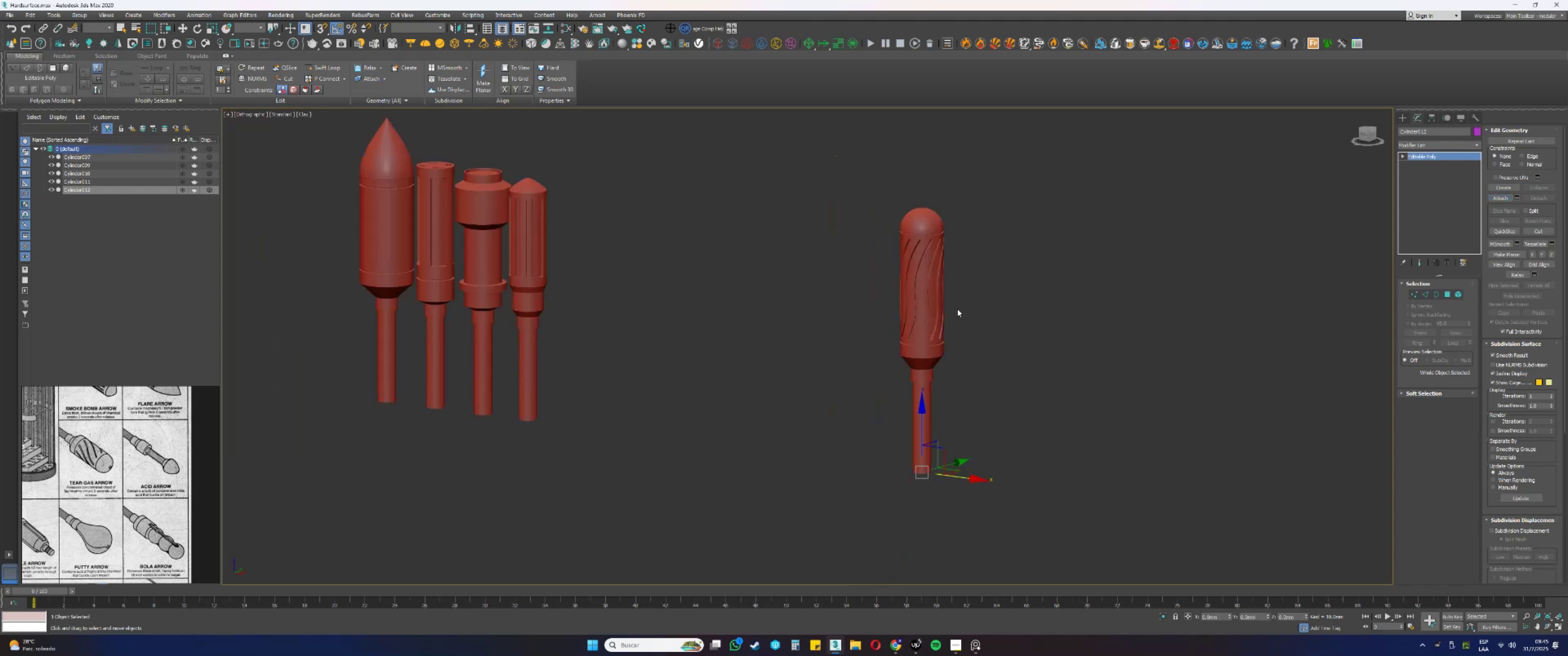 
key(W)
 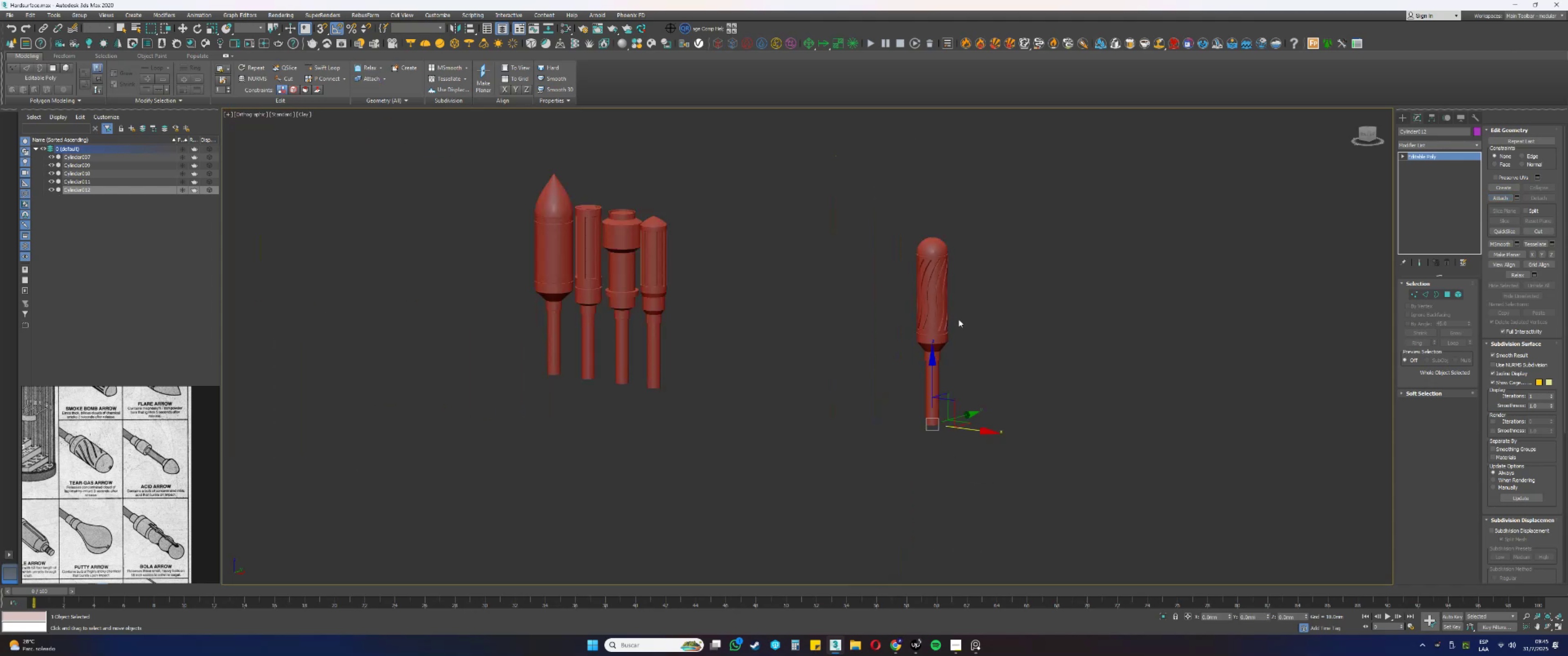 
key(Alt+AltLeft)
 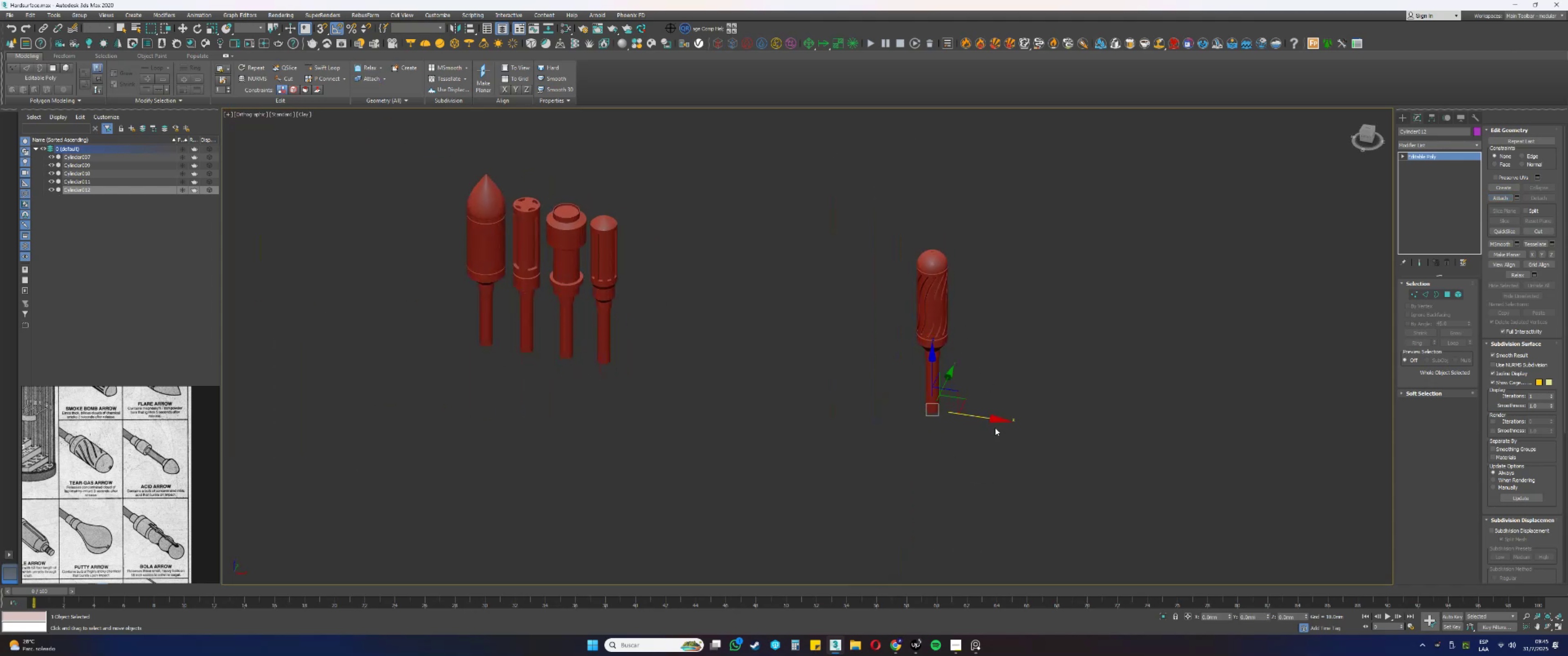 
left_click_drag(start_coordinate=[984, 420], to_coordinate=[698, 368])
 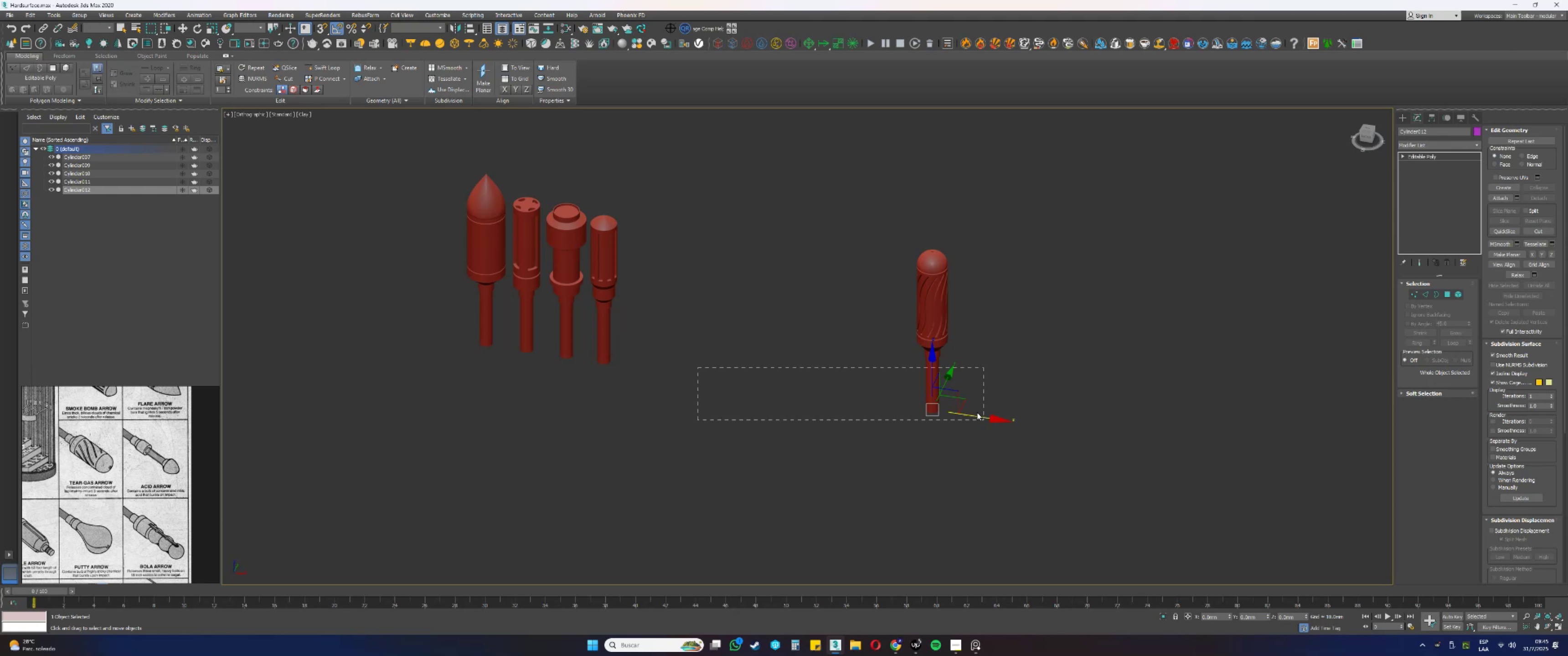 
left_click_drag(start_coordinate=[974, 416], to_coordinate=[682, 390])
 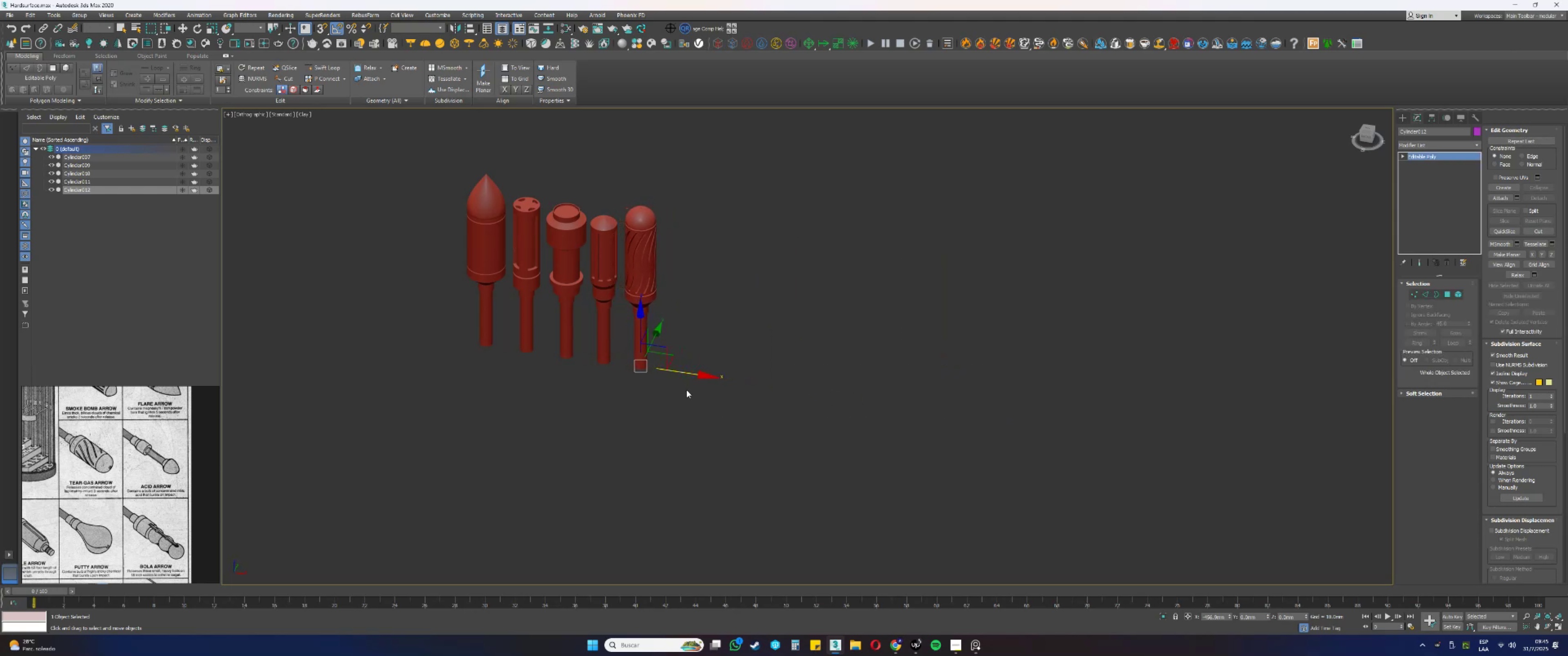 
key(Alt+AltLeft)
 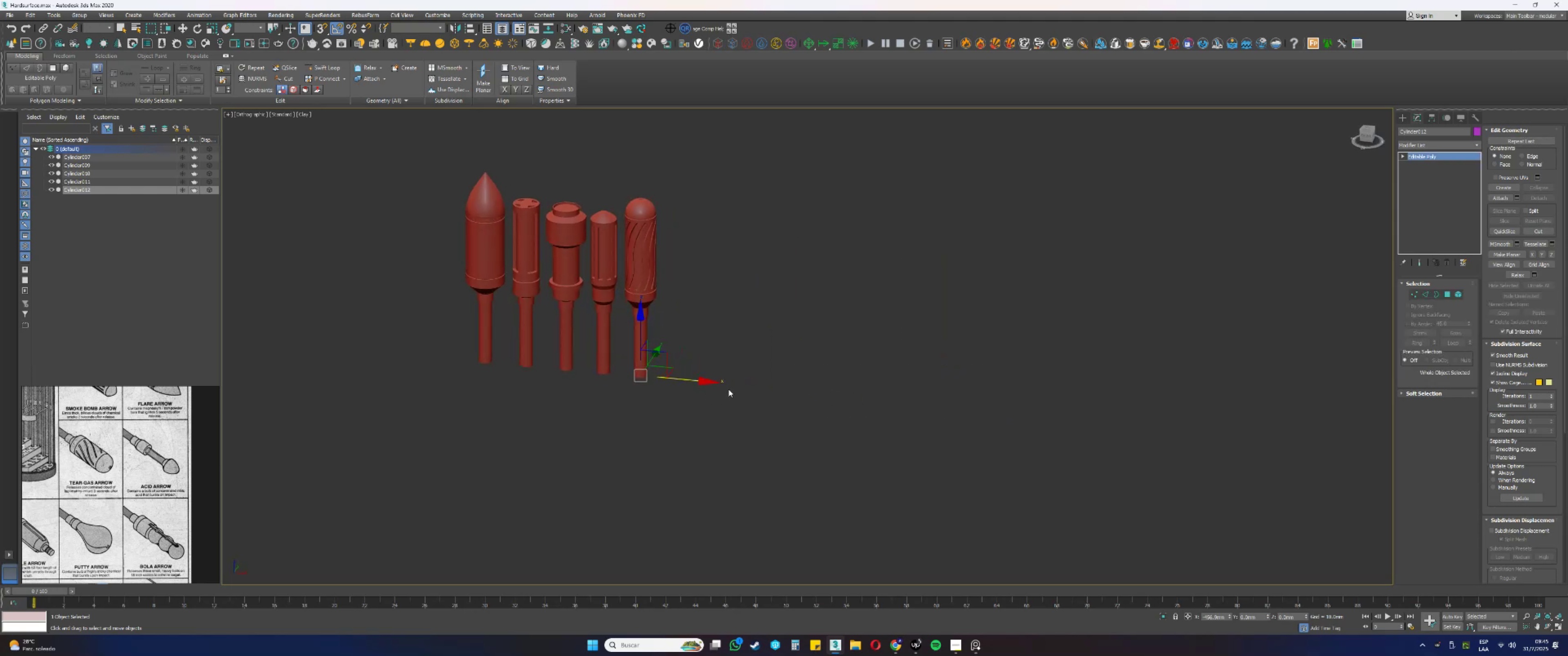 
key(Control+S)
 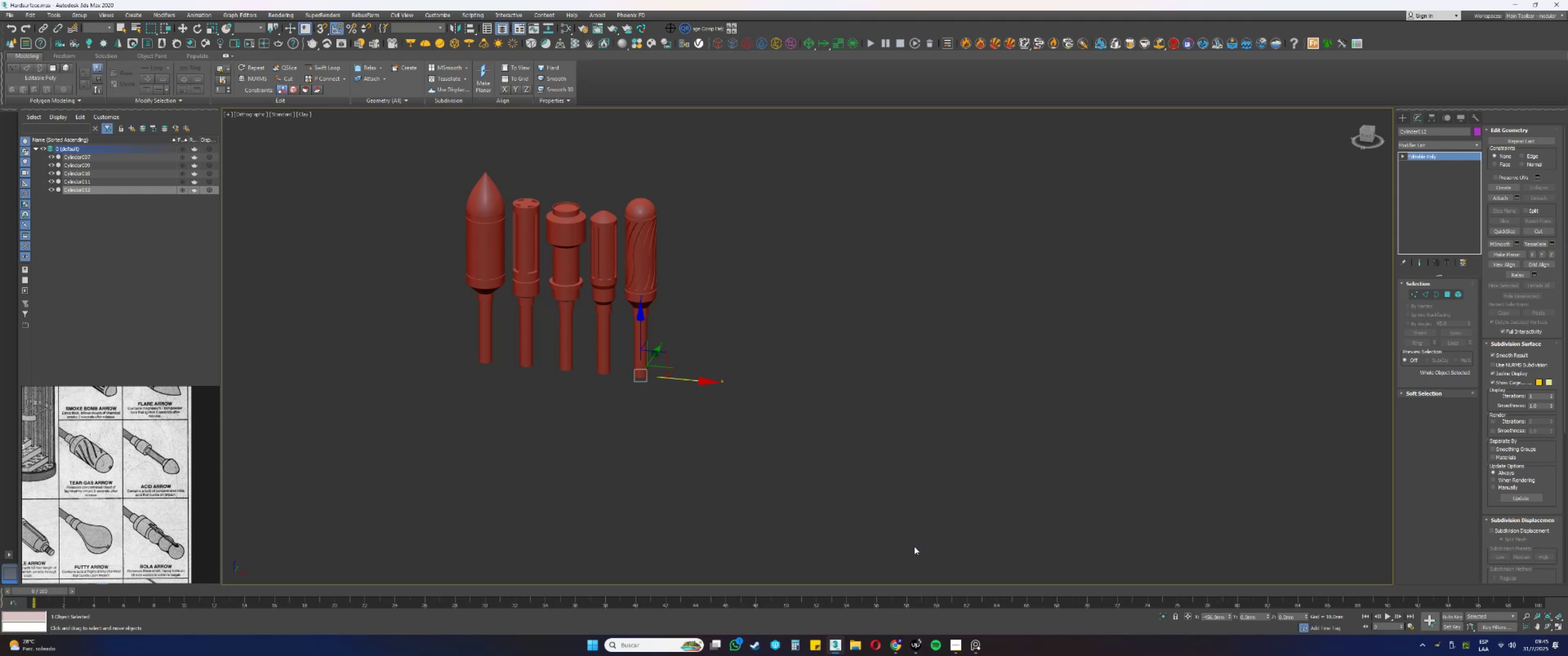 